 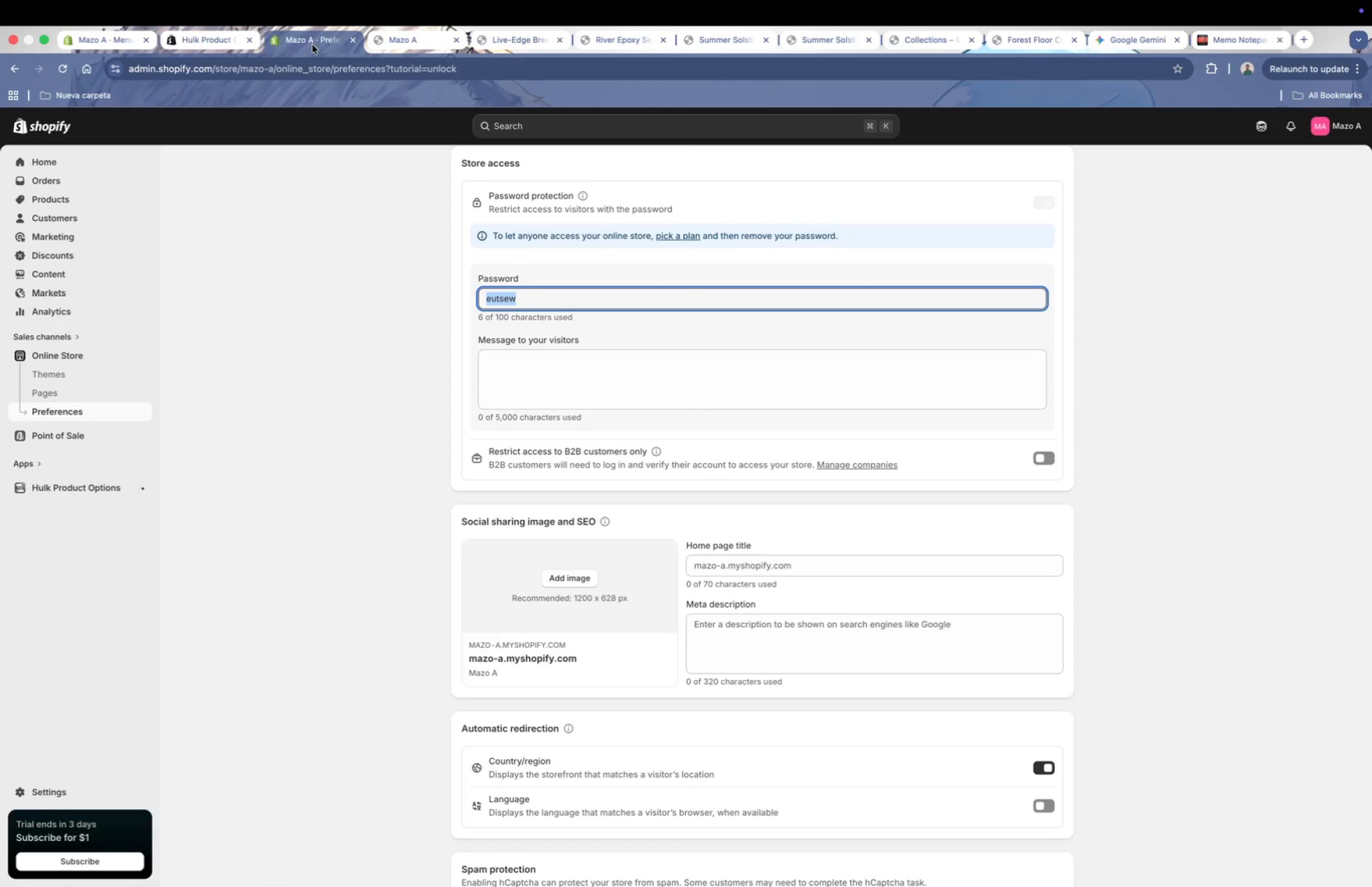 
scroll: coordinate [377, 319], scroll_direction: up, amount: 7.0
 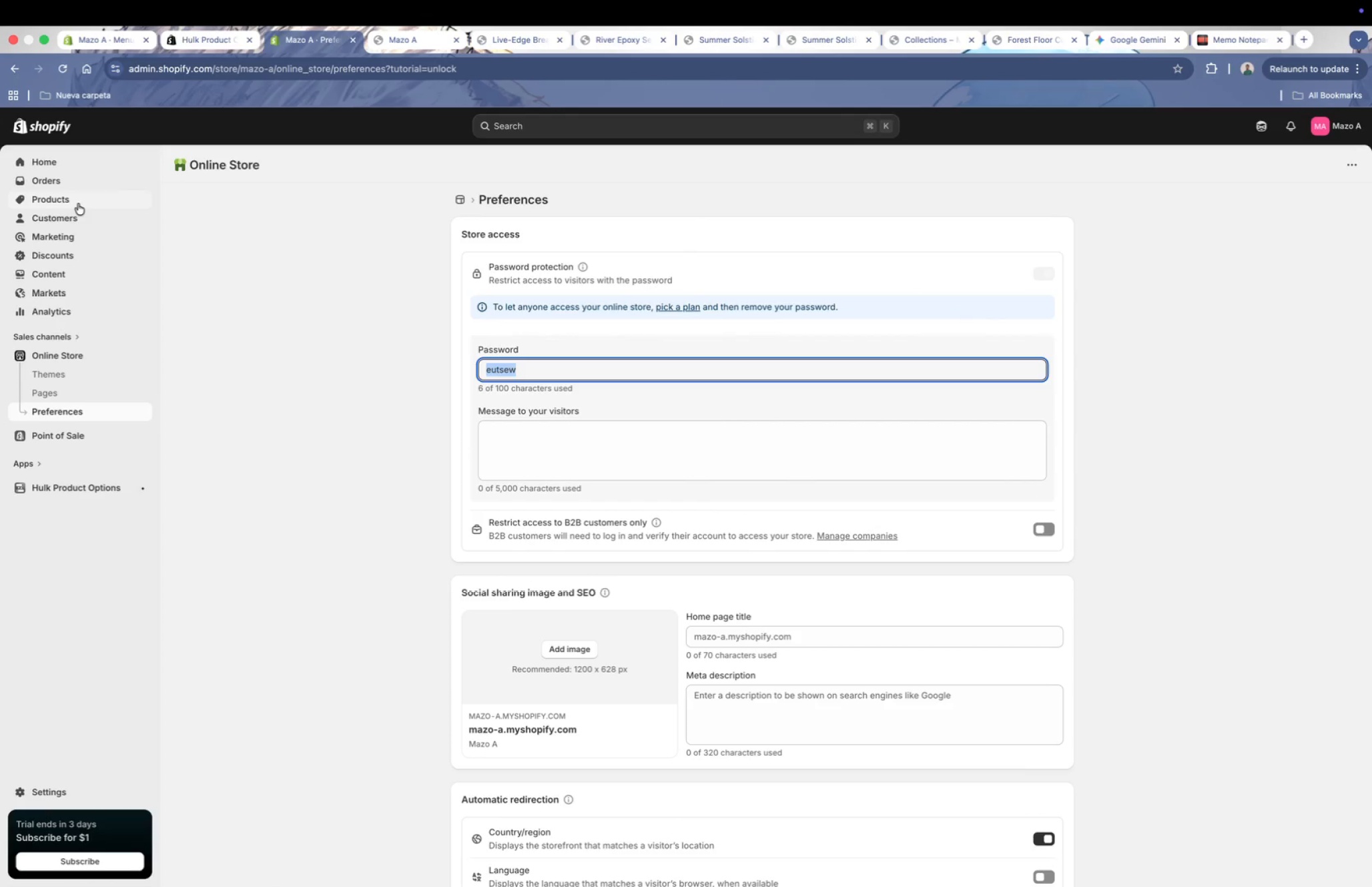 
left_click([75, 202])
 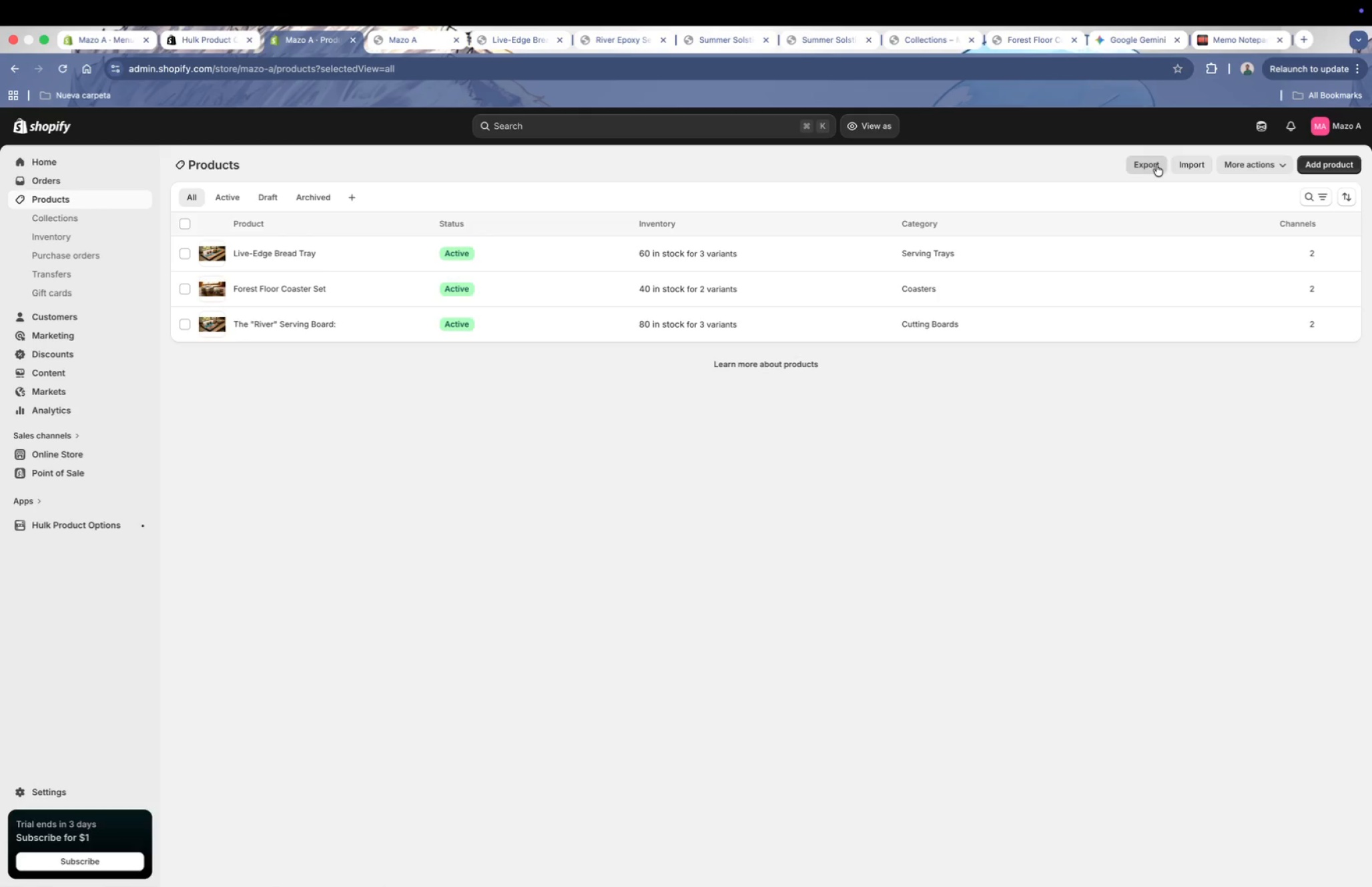 
left_click([1152, 165])
 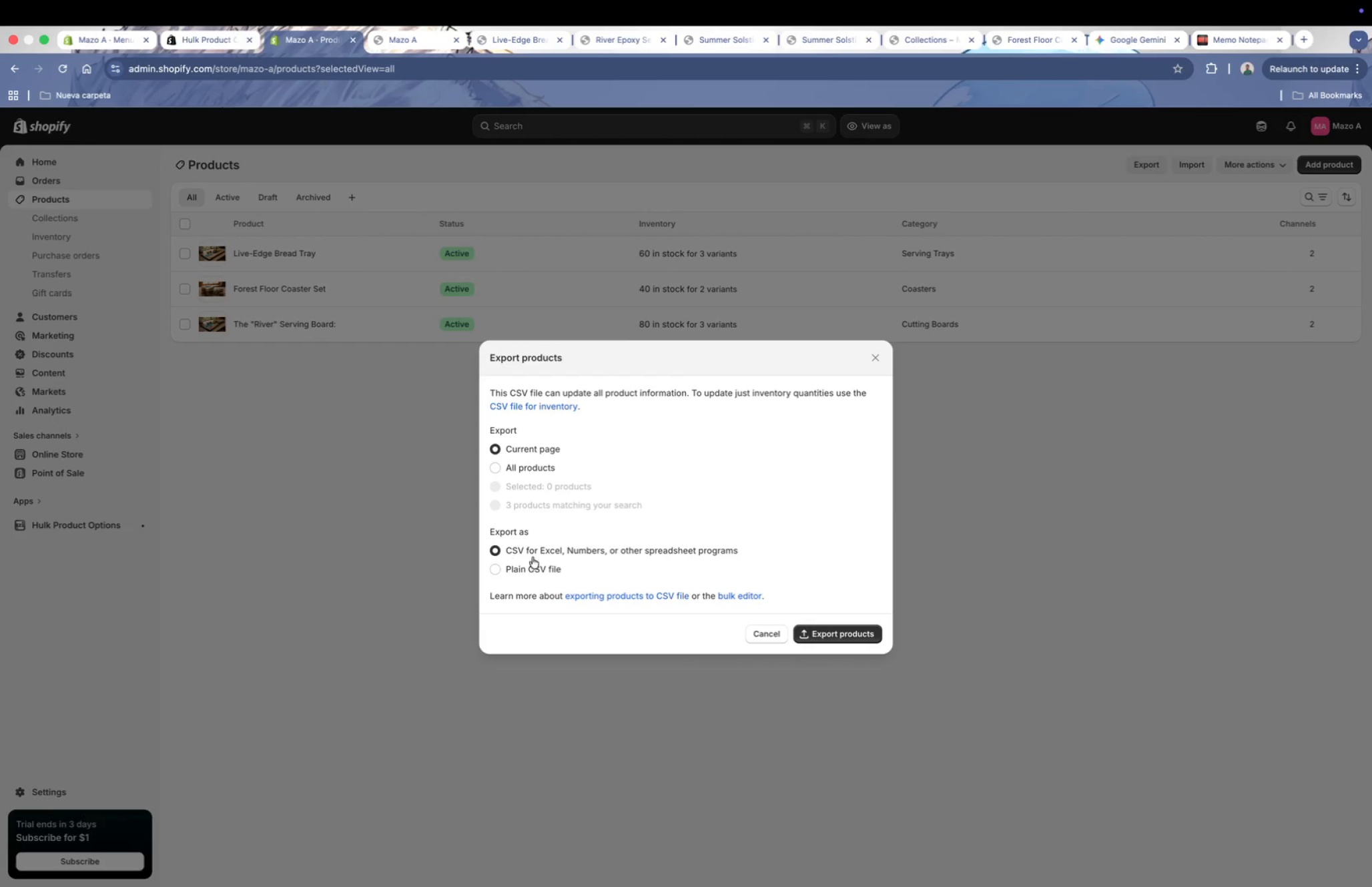 
left_click([860, 635])
 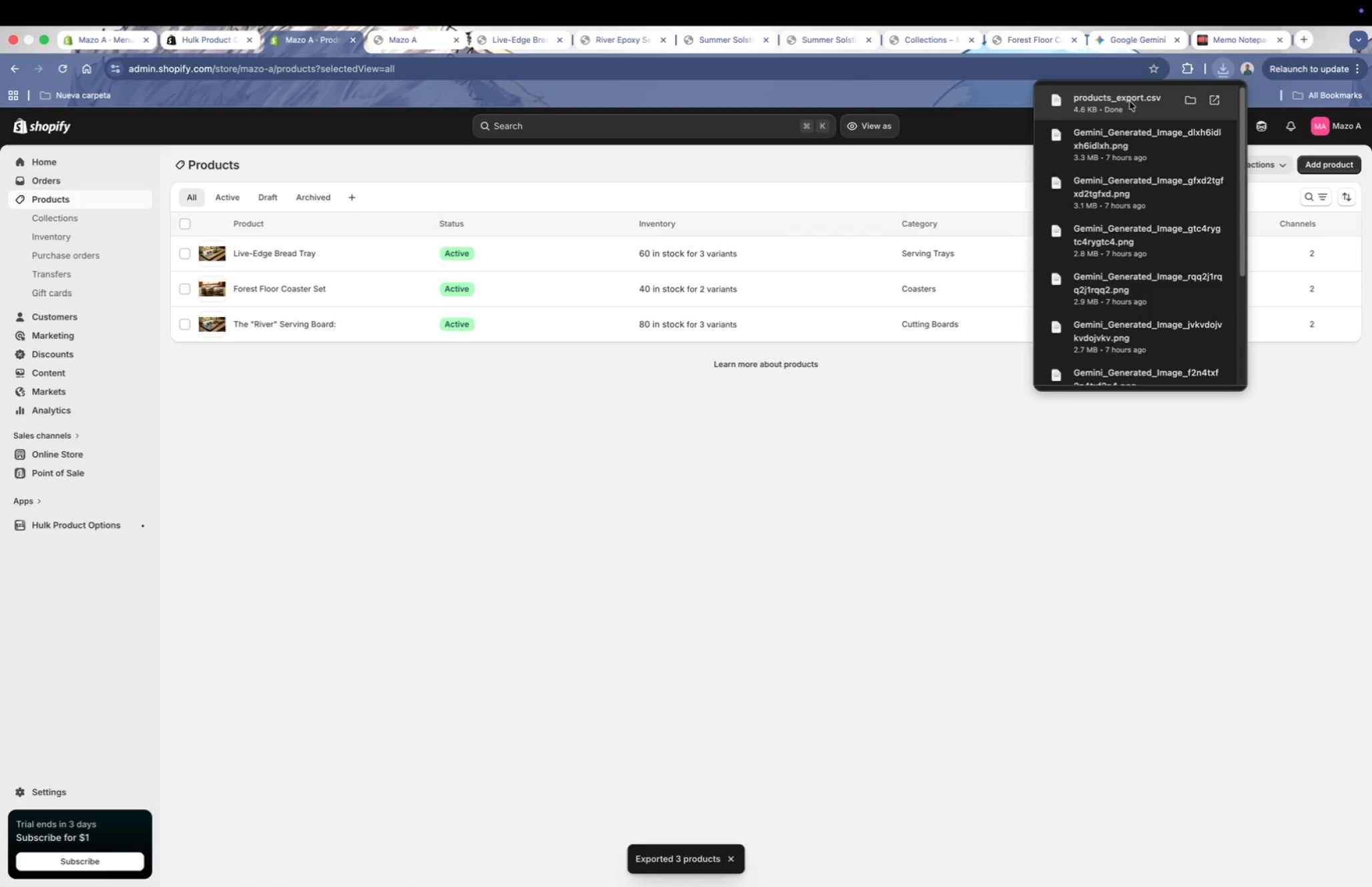 
wait(5.29)
 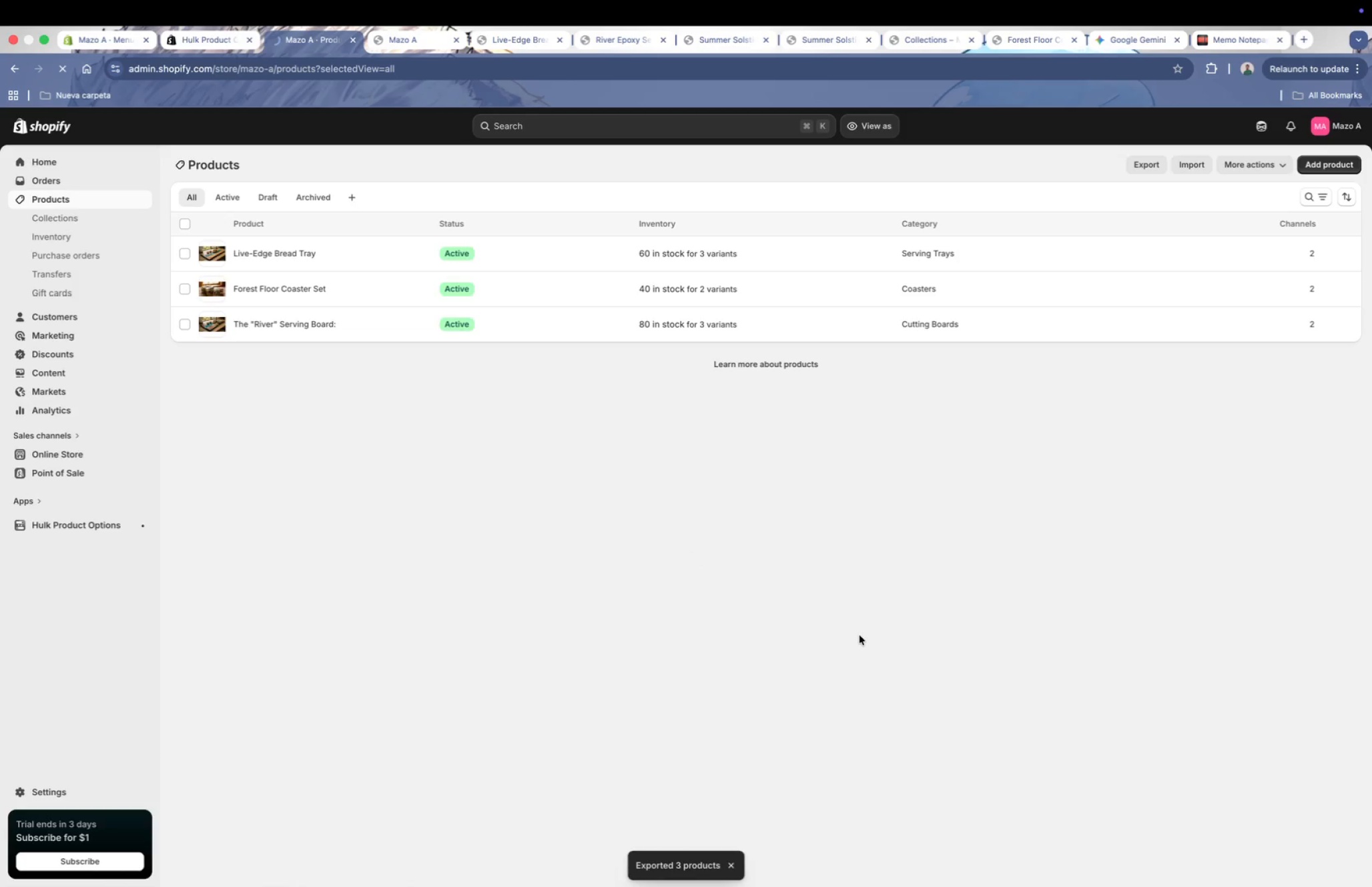 
left_click([1189, 98])